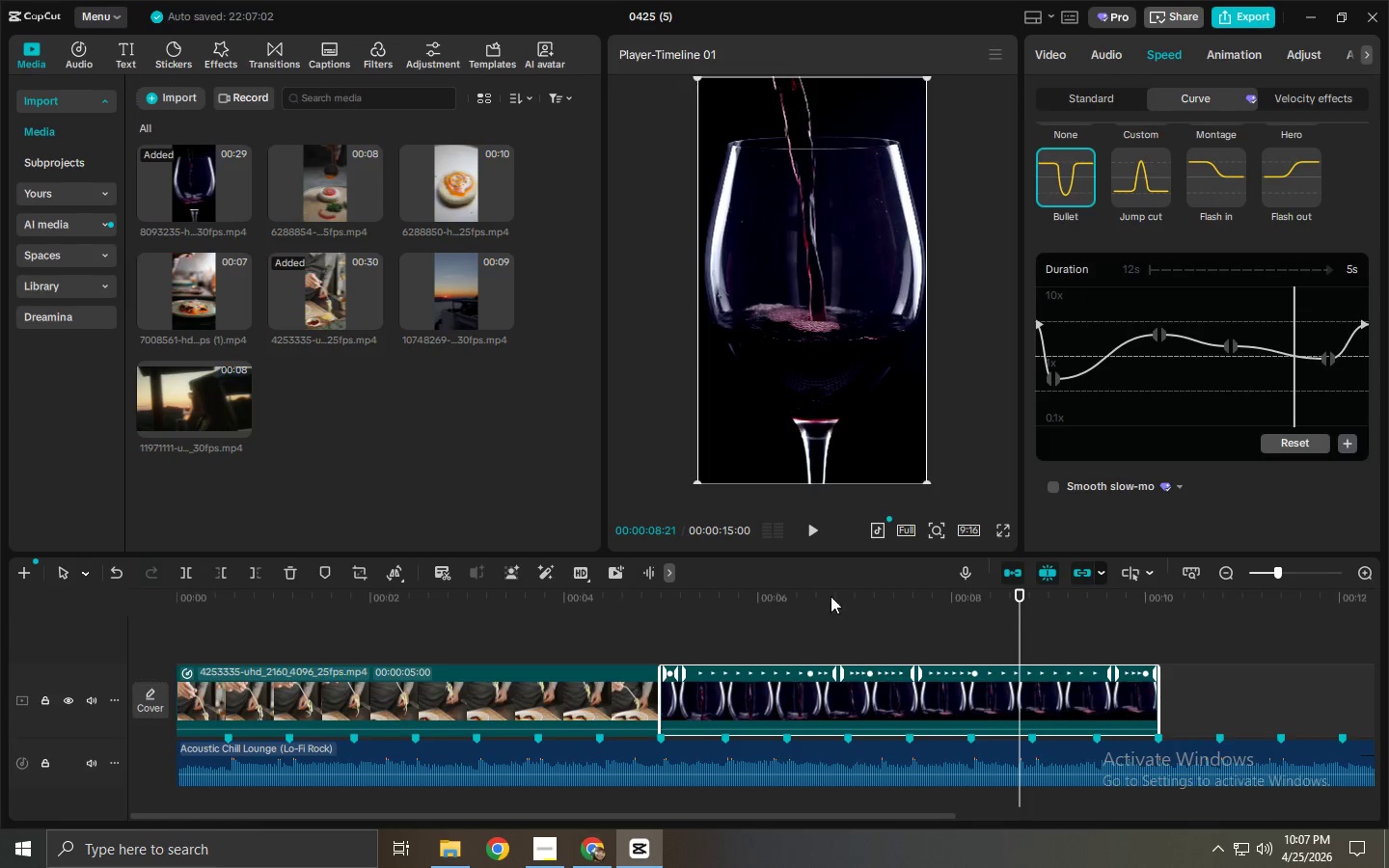 
left_click_drag(start_coordinate=[786, 586], to_coordinate=[685, 594])
 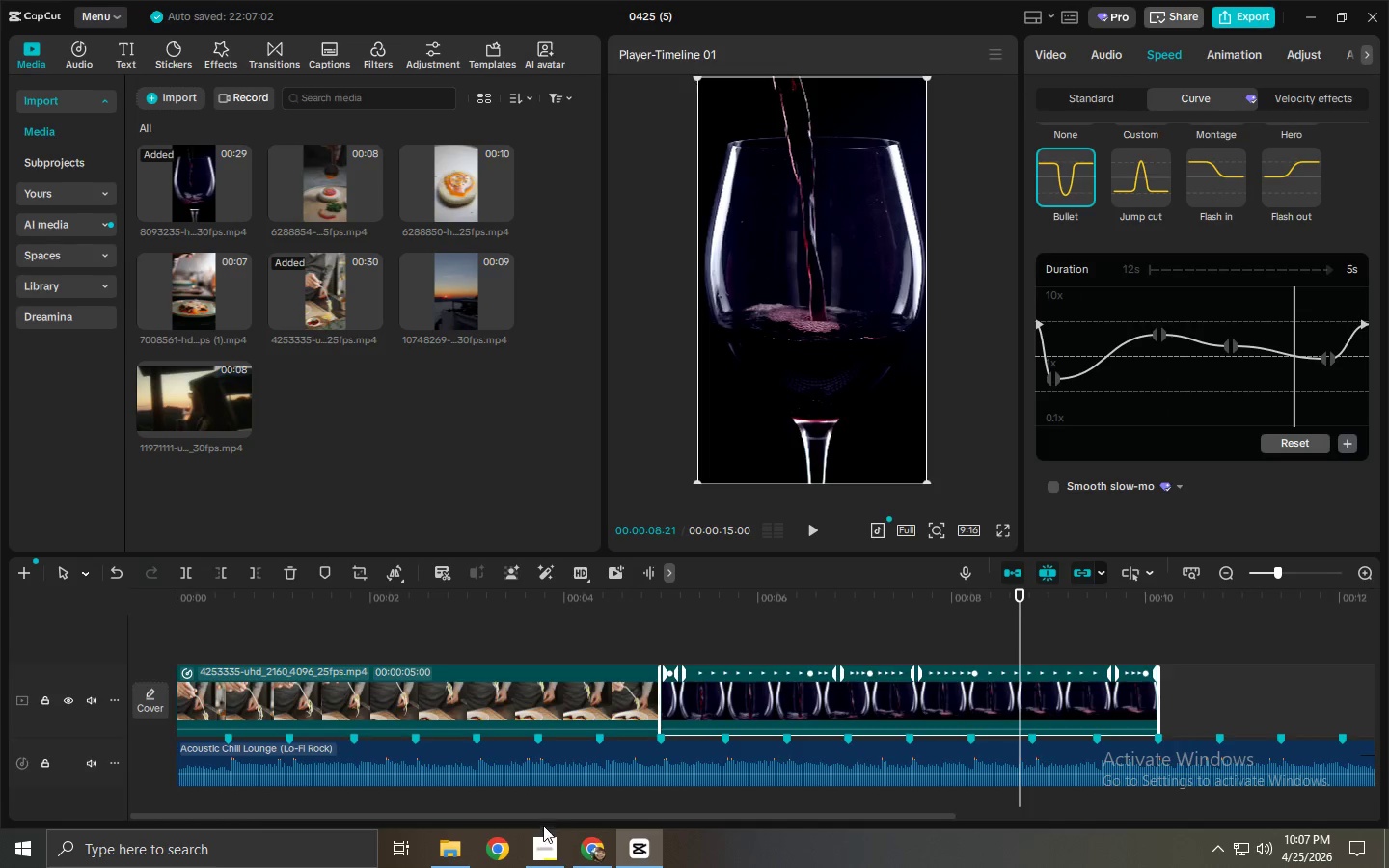 
left_click([545, 846])